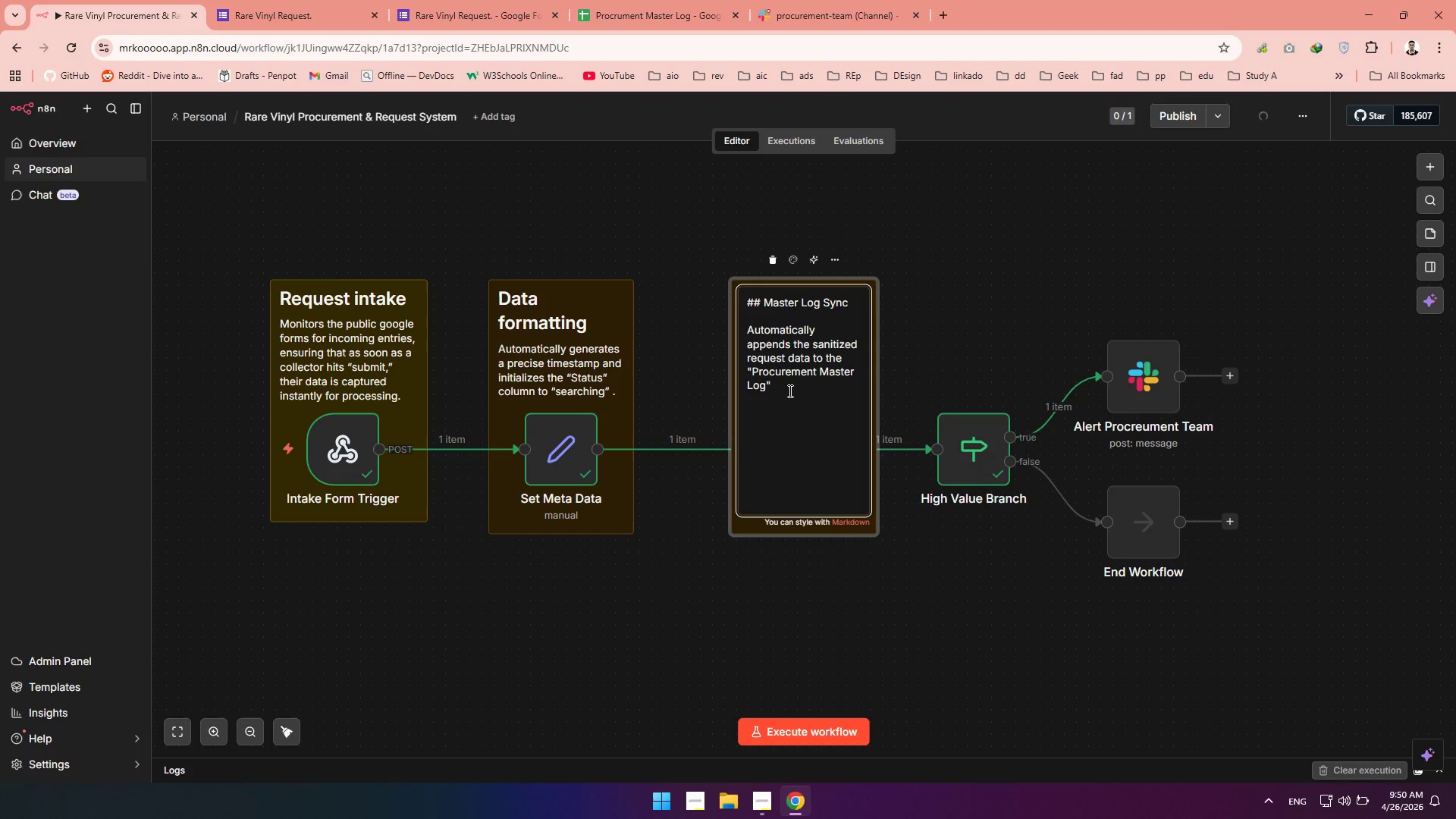 
type( Google Shh)
key(Backspace)
type(eet.)
 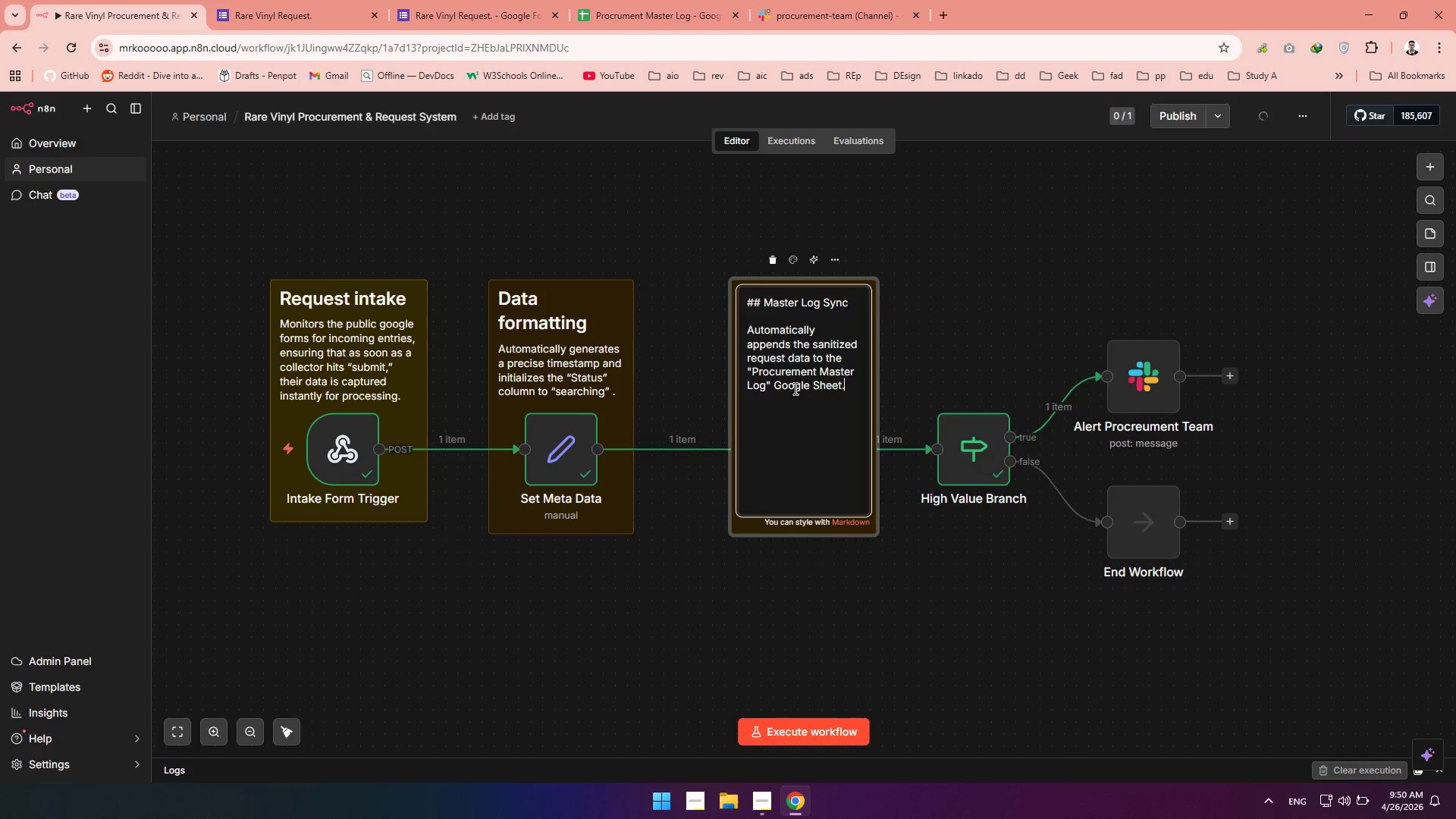 
left_click([926, 576])
 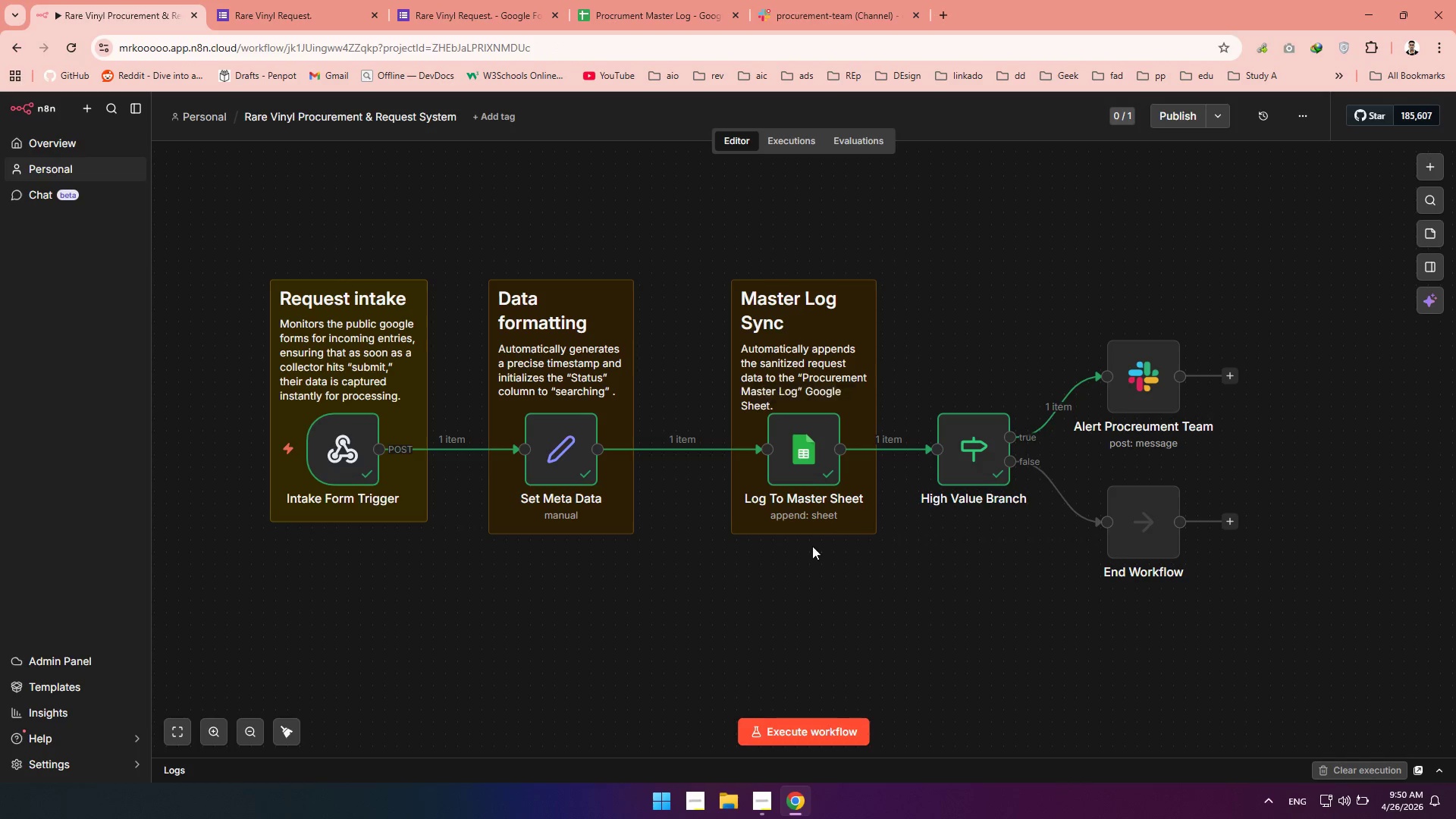 
left_click_drag(start_coordinate=[808, 528], to_coordinate=[808, 532])
 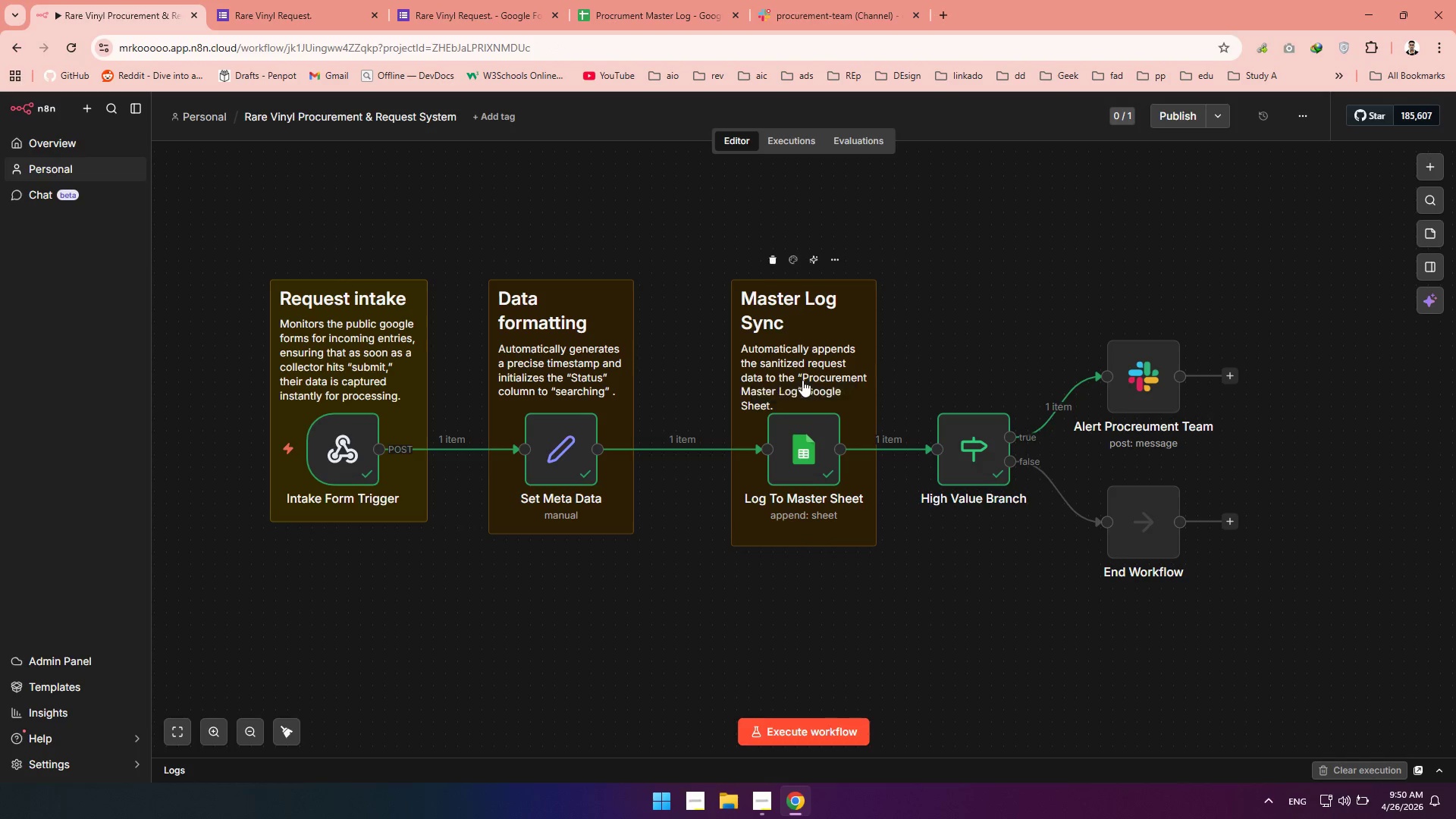 
left_click_drag(start_coordinate=[802, 379], to_coordinate=[803, 371])
 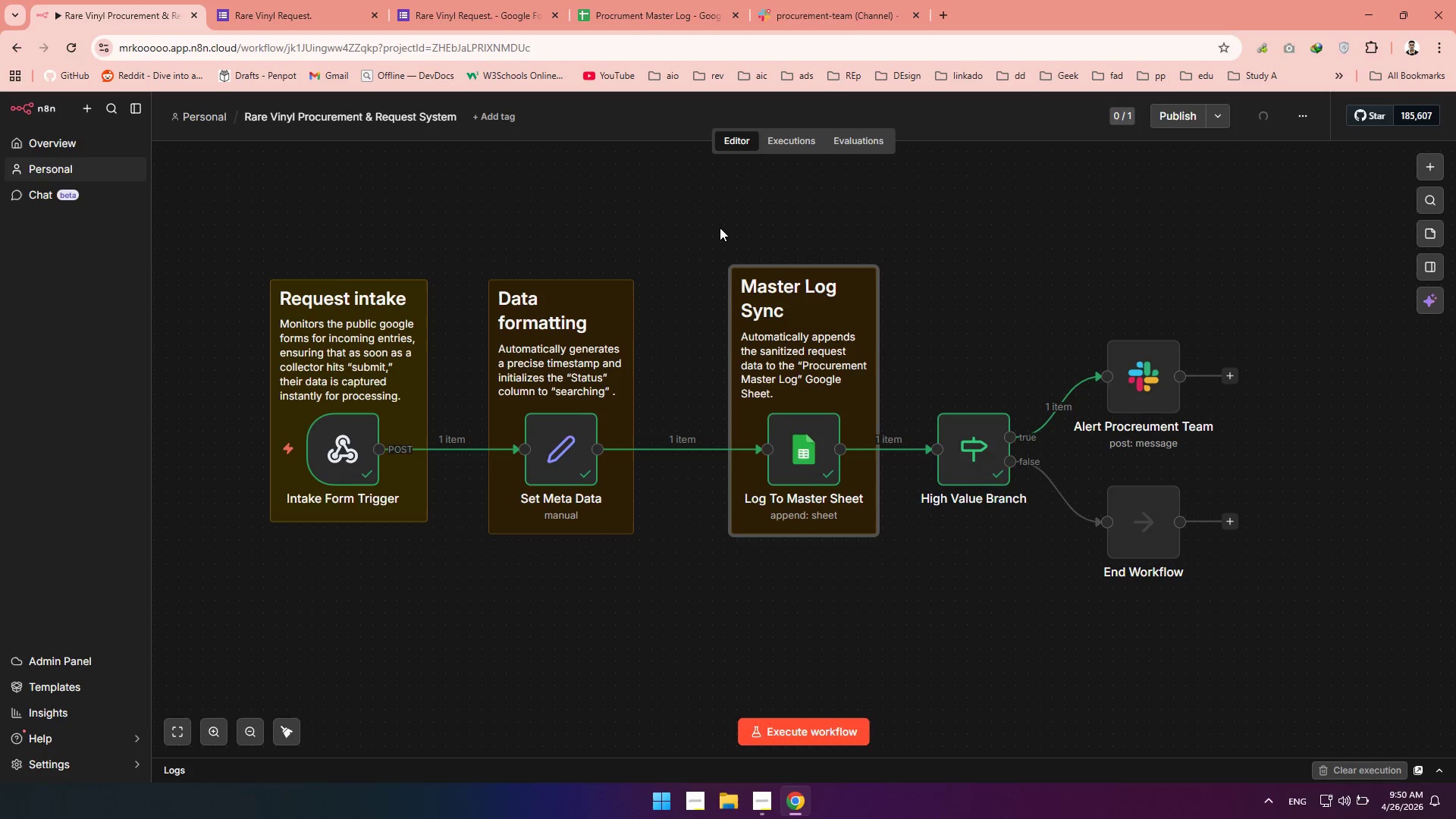 
left_click_drag(start_coordinate=[719, 229], to_coordinate=[902, 573])
 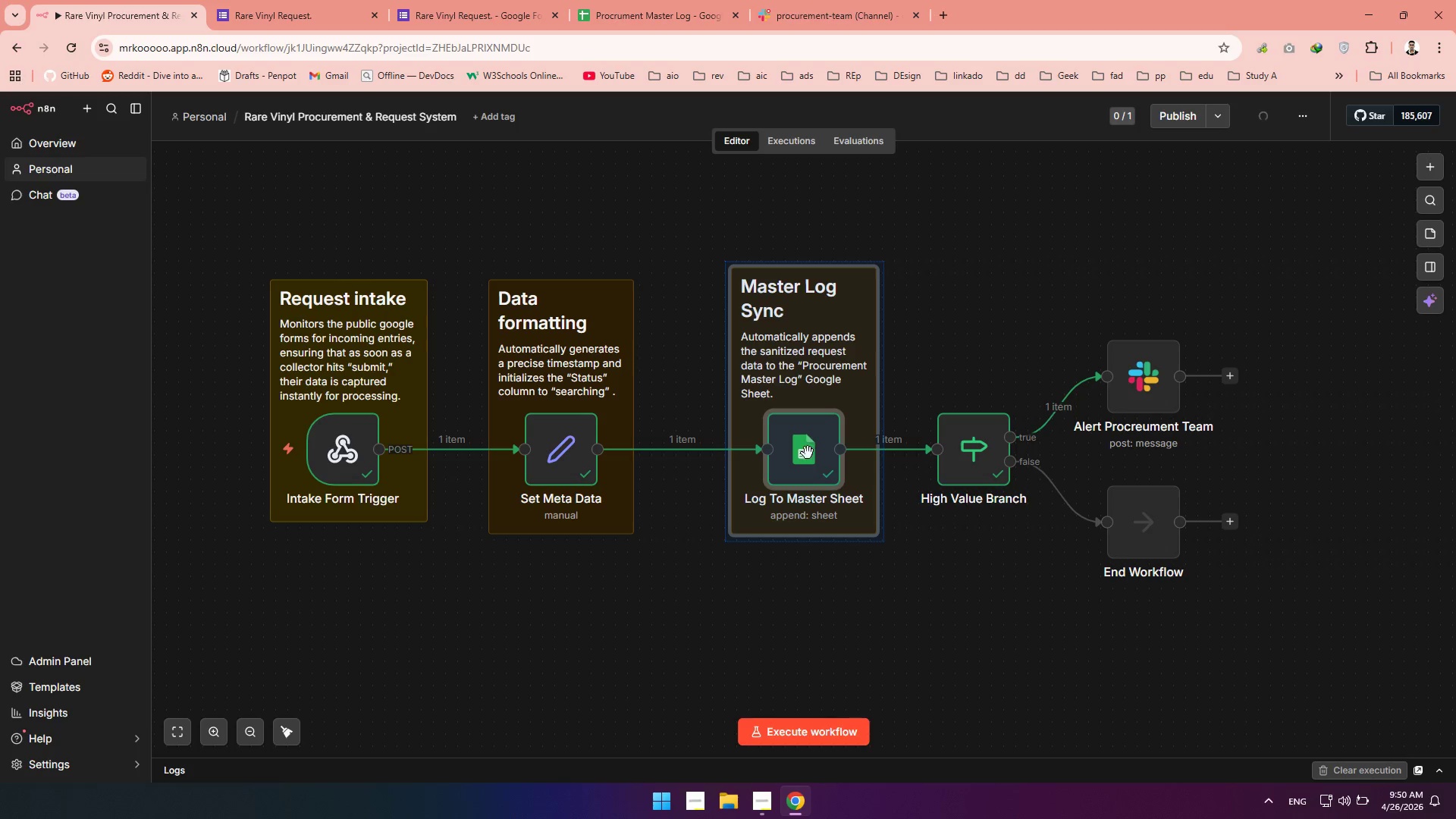 
left_click_drag(start_coordinate=[810, 452], to_coordinate=[757, 451])
 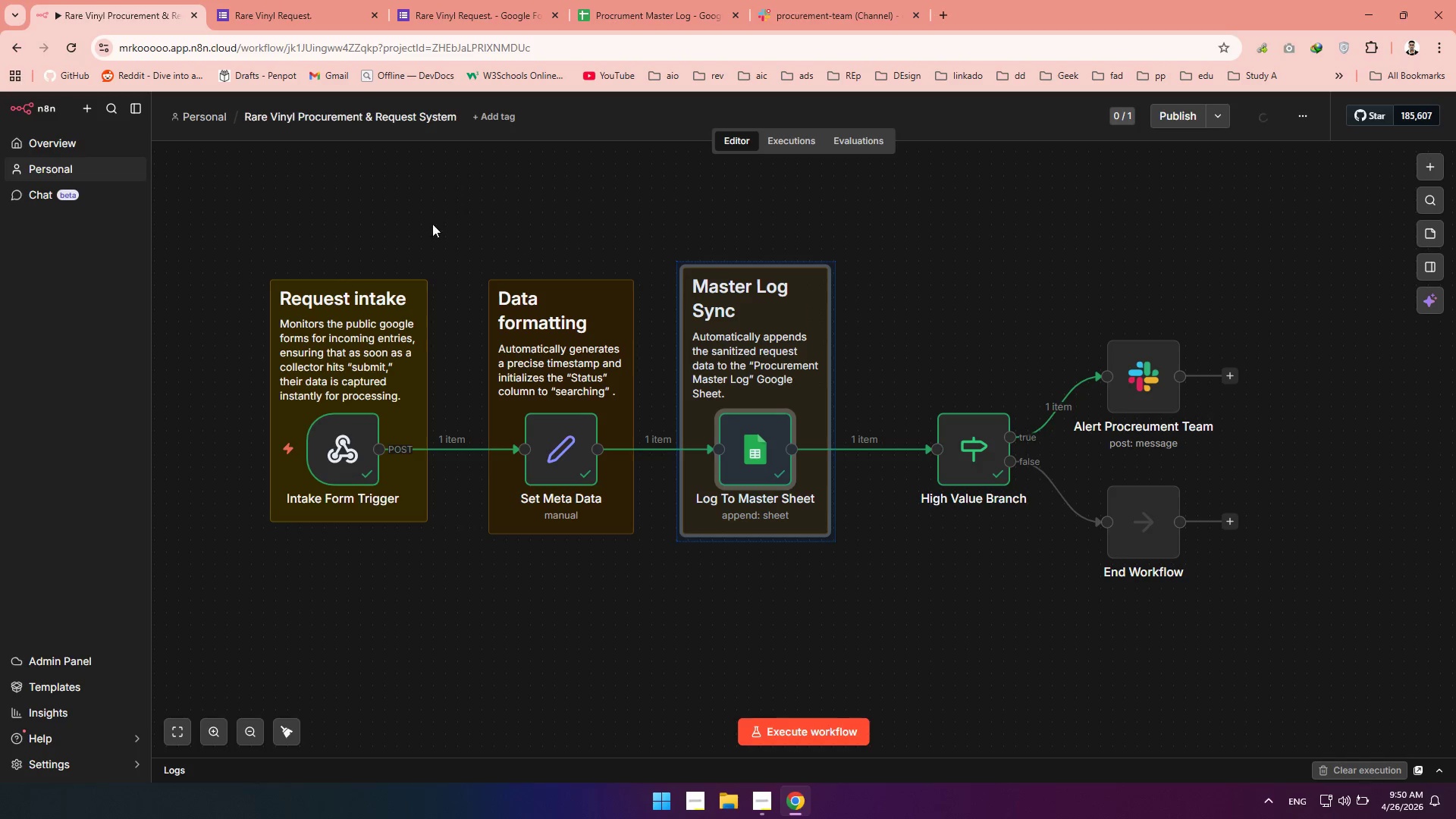 
left_click_drag(start_coordinate=[460, 242], to_coordinate=[854, 572])
 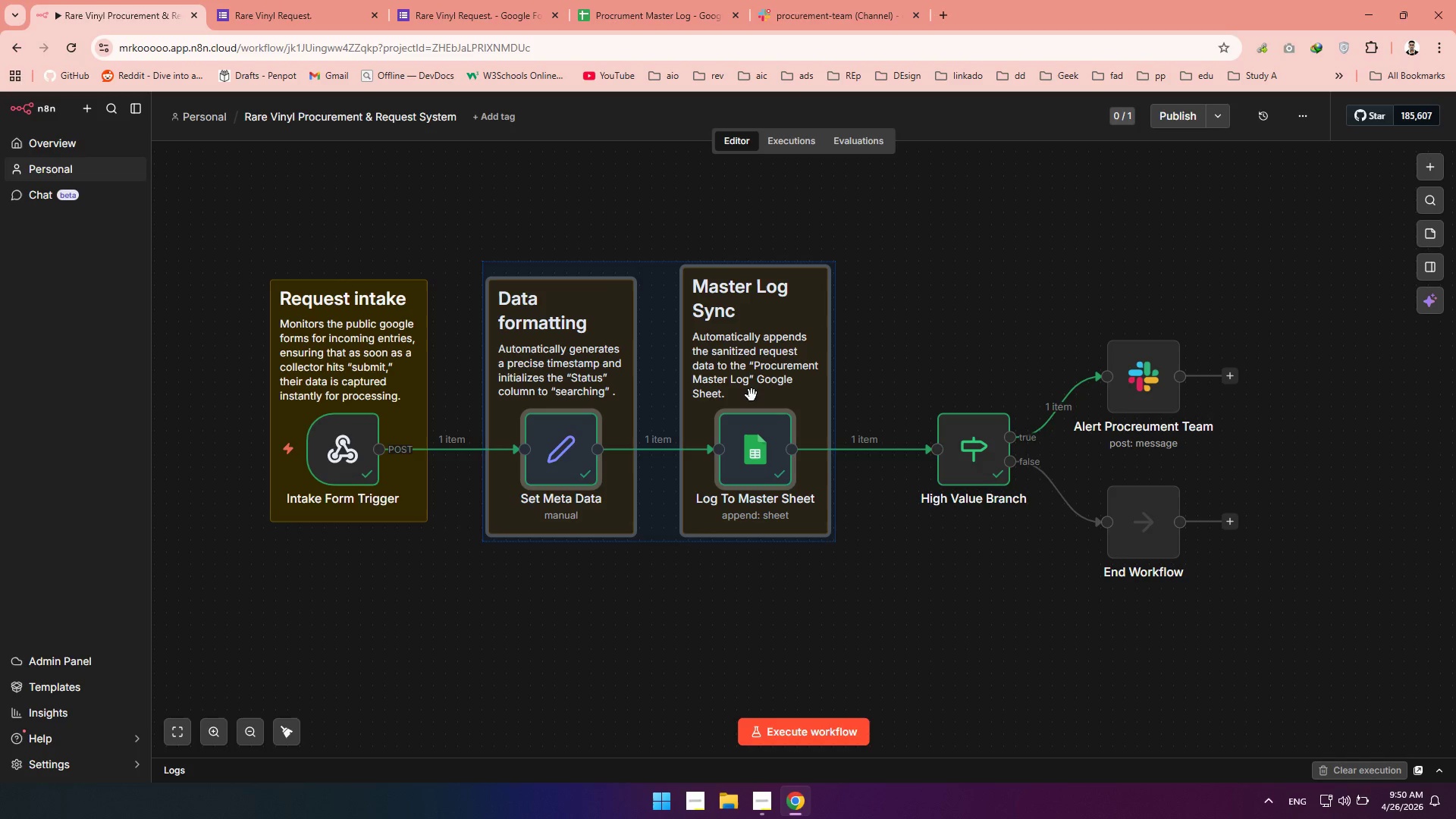 
left_click_drag(start_coordinate=[752, 395], to_coordinate=[737, 394])
 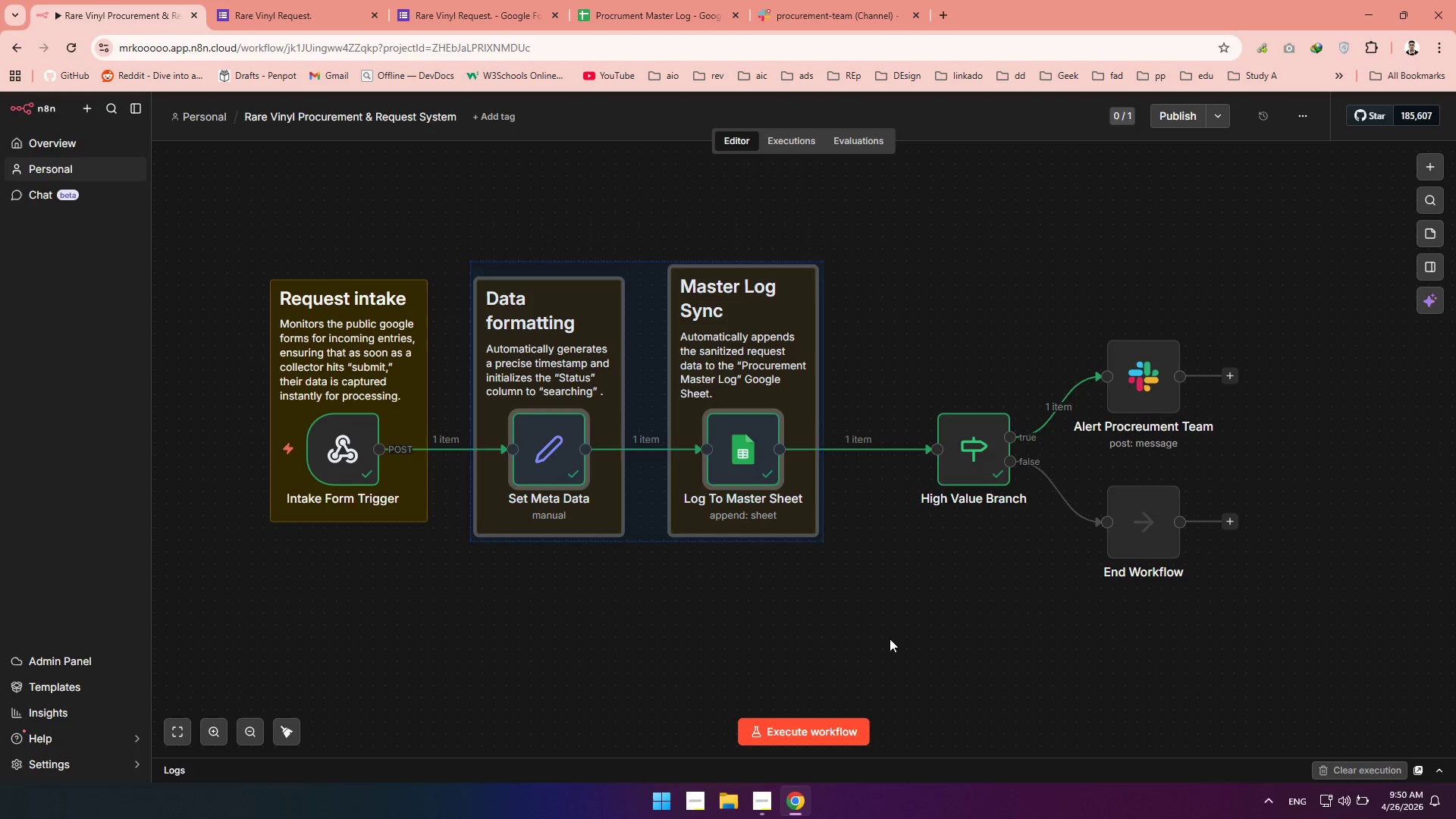 
left_click([890, 639])
 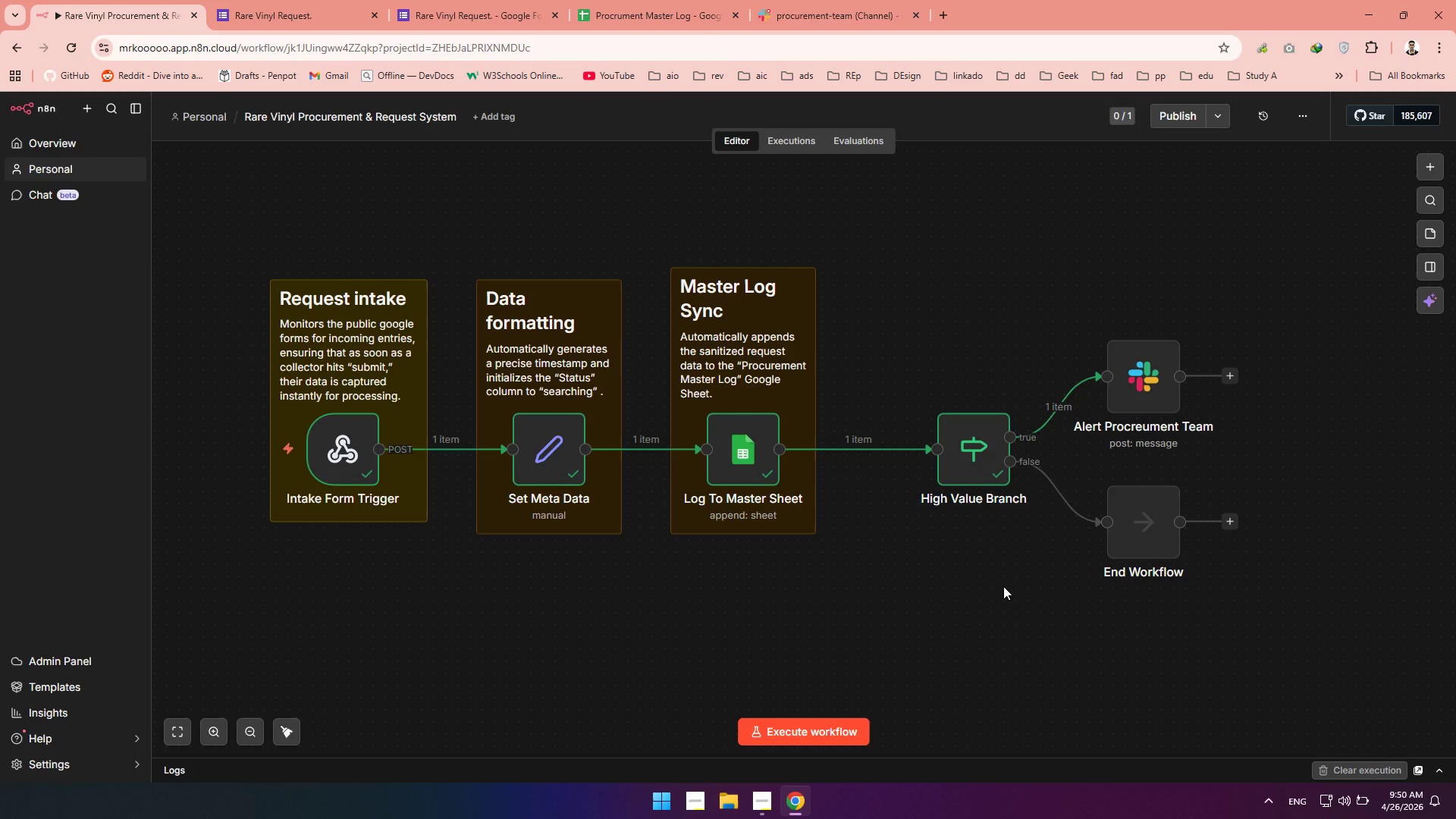 
wait(9.86)
 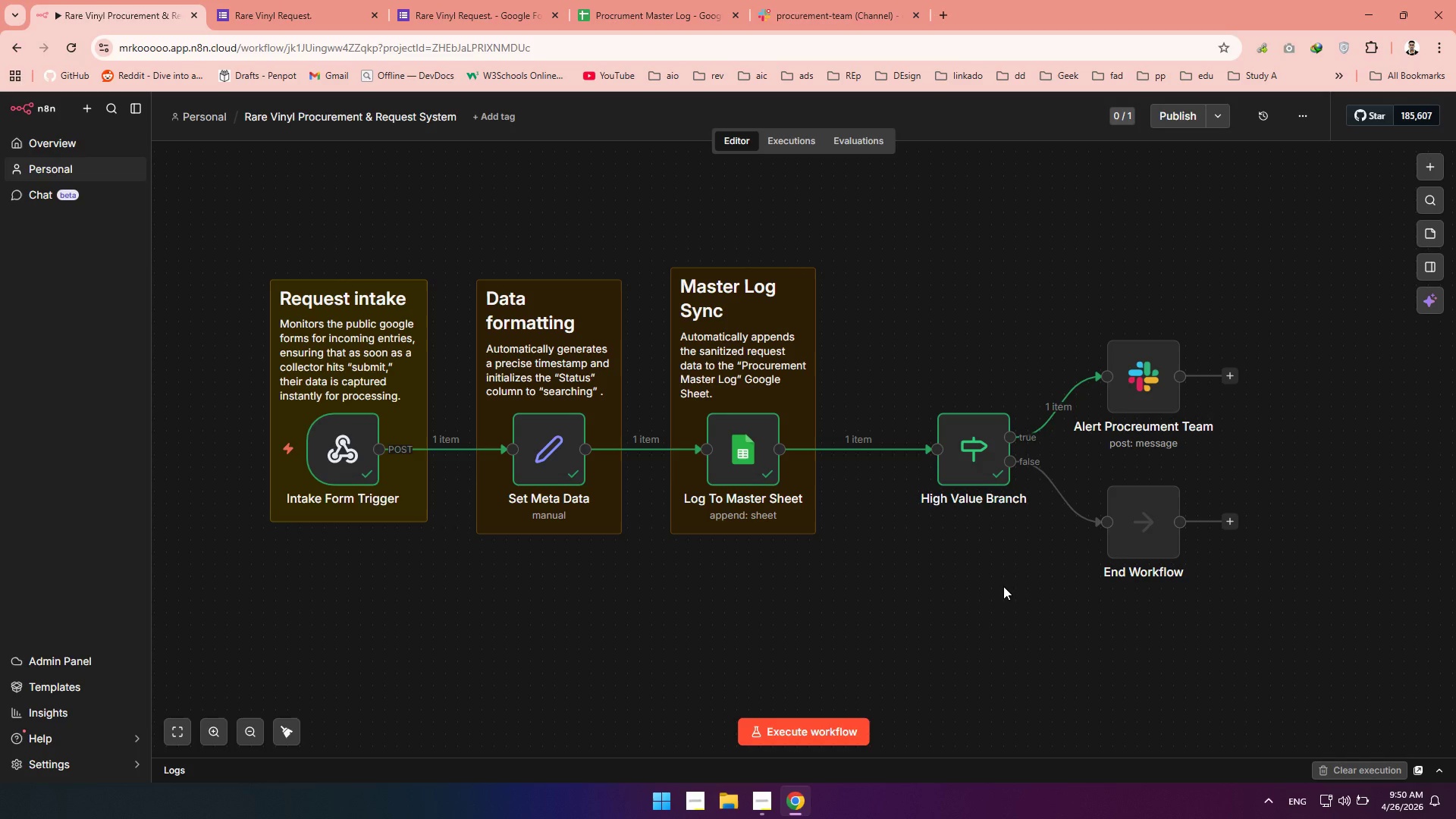 
left_click([752, 306])
 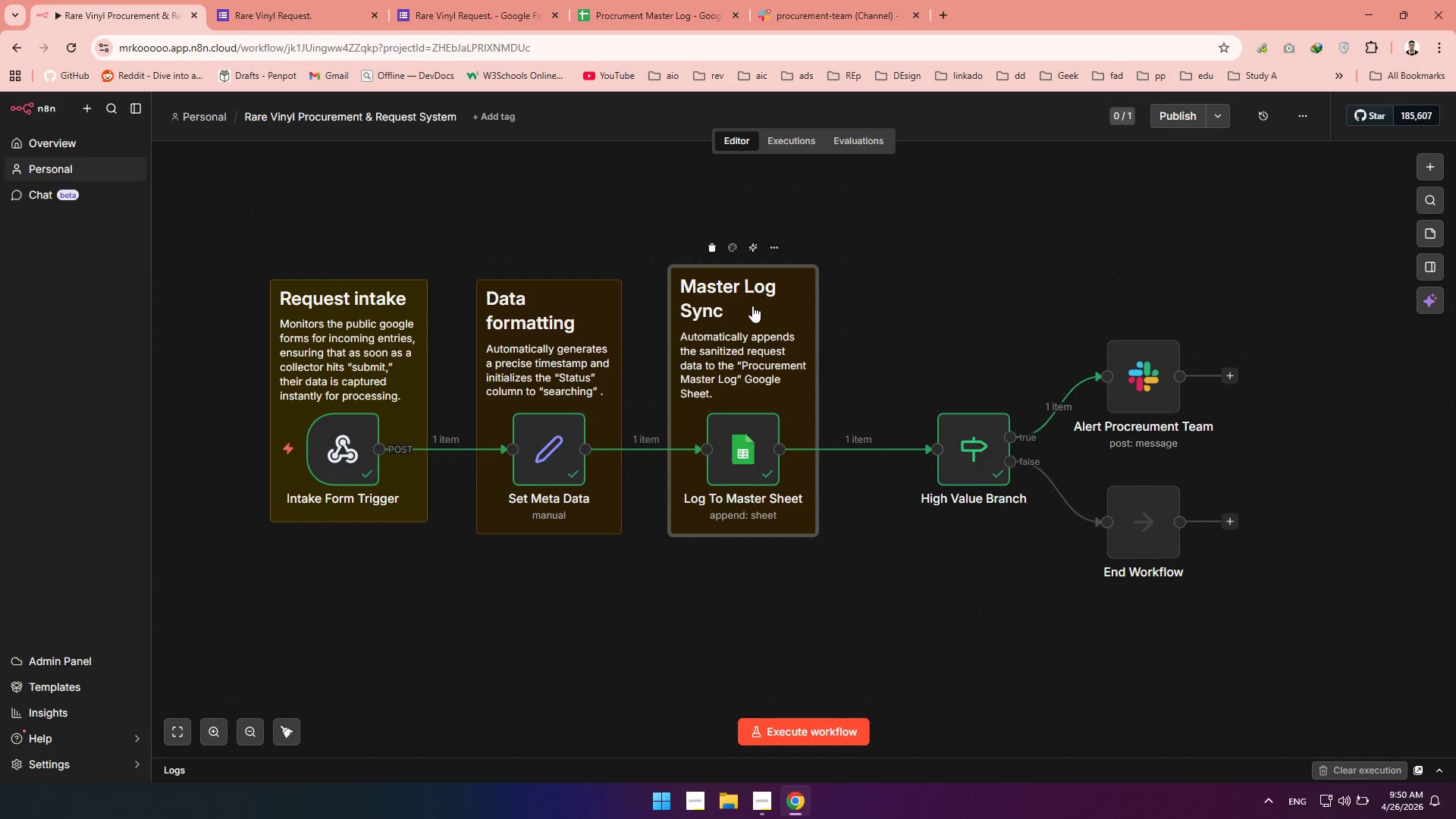 
key(Control+D)
 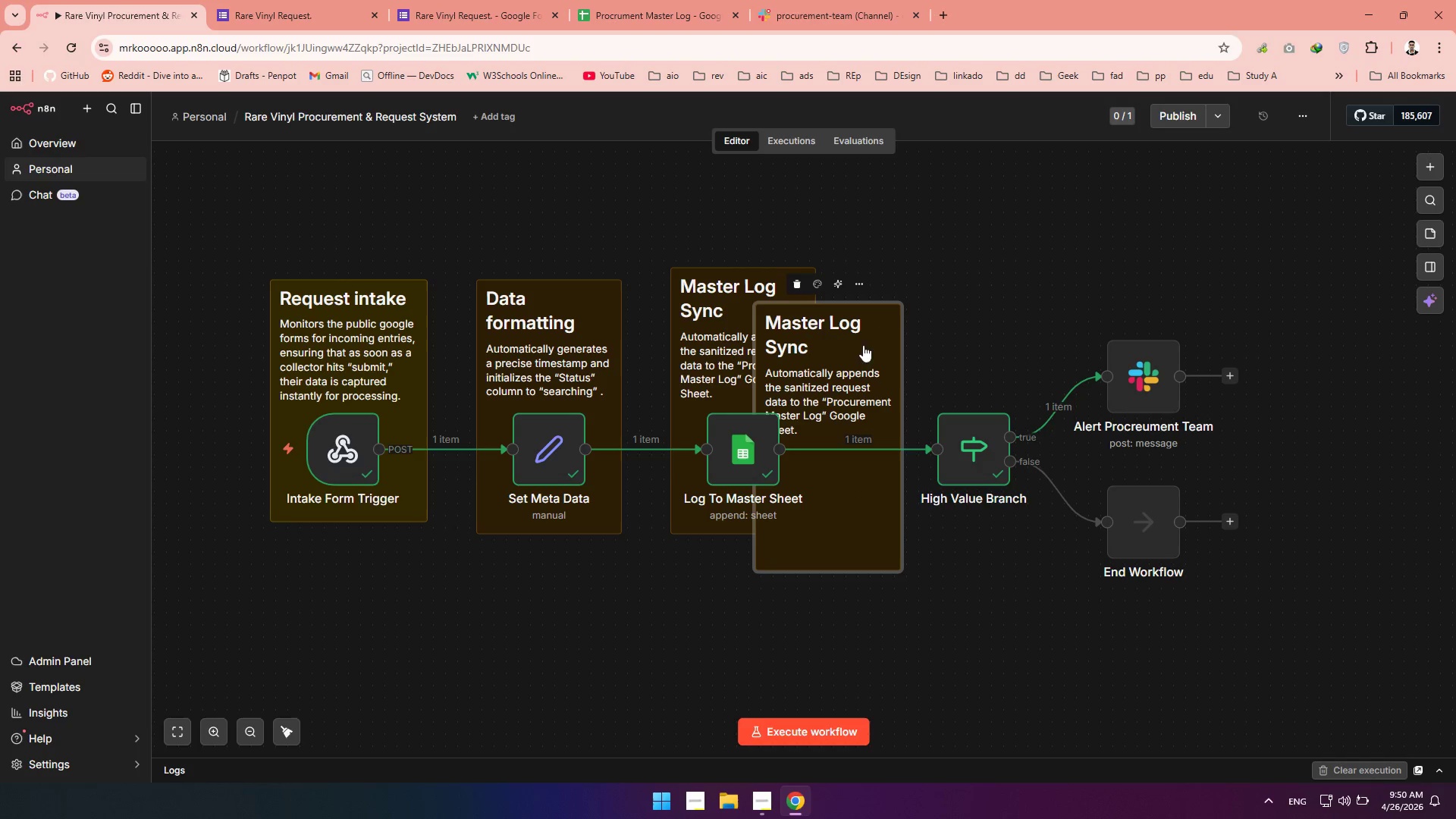 
left_click_drag(start_coordinate=[834, 356], to_coordinate=[1116, 268])
 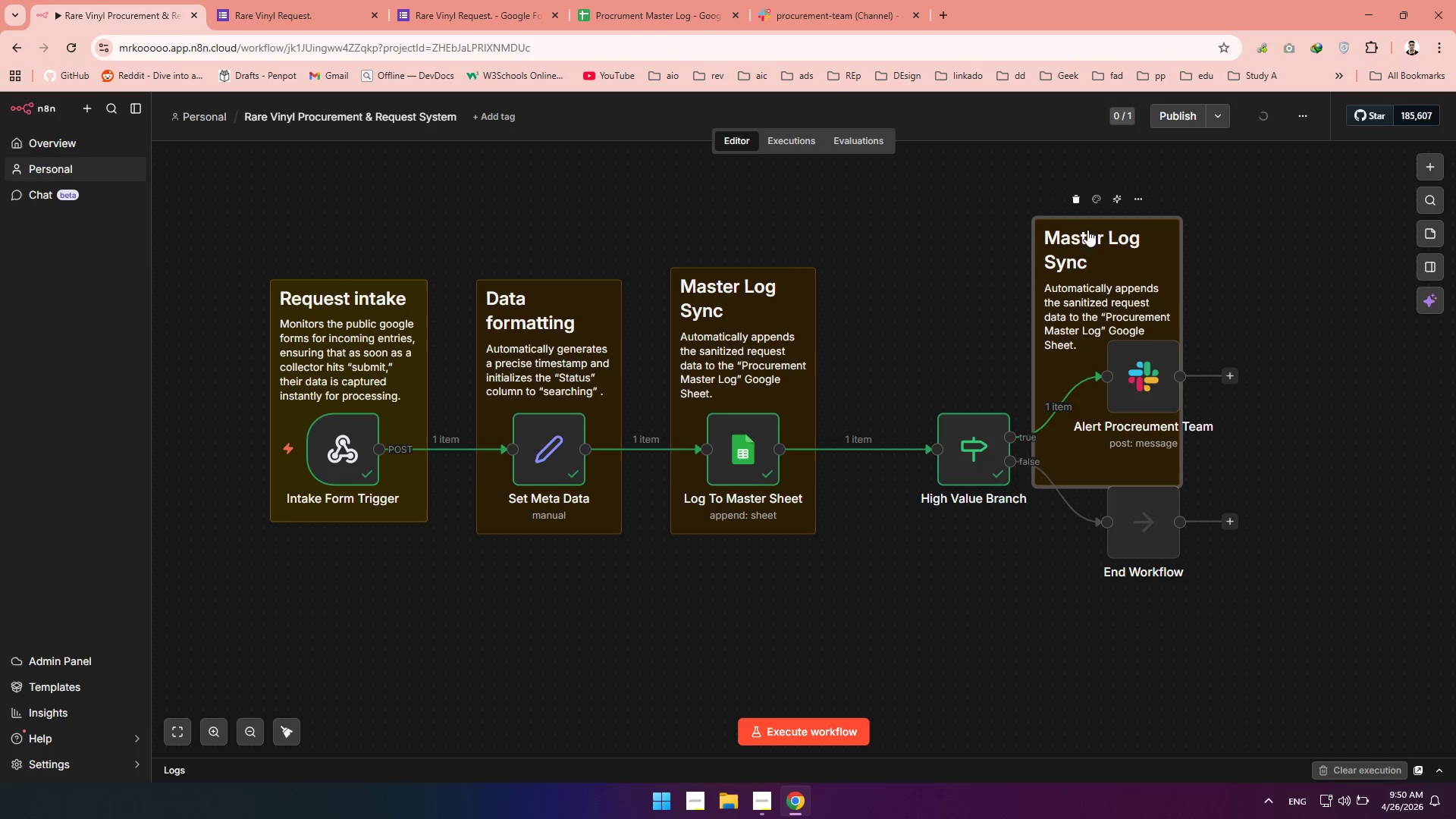 
double_click([1087, 231])
 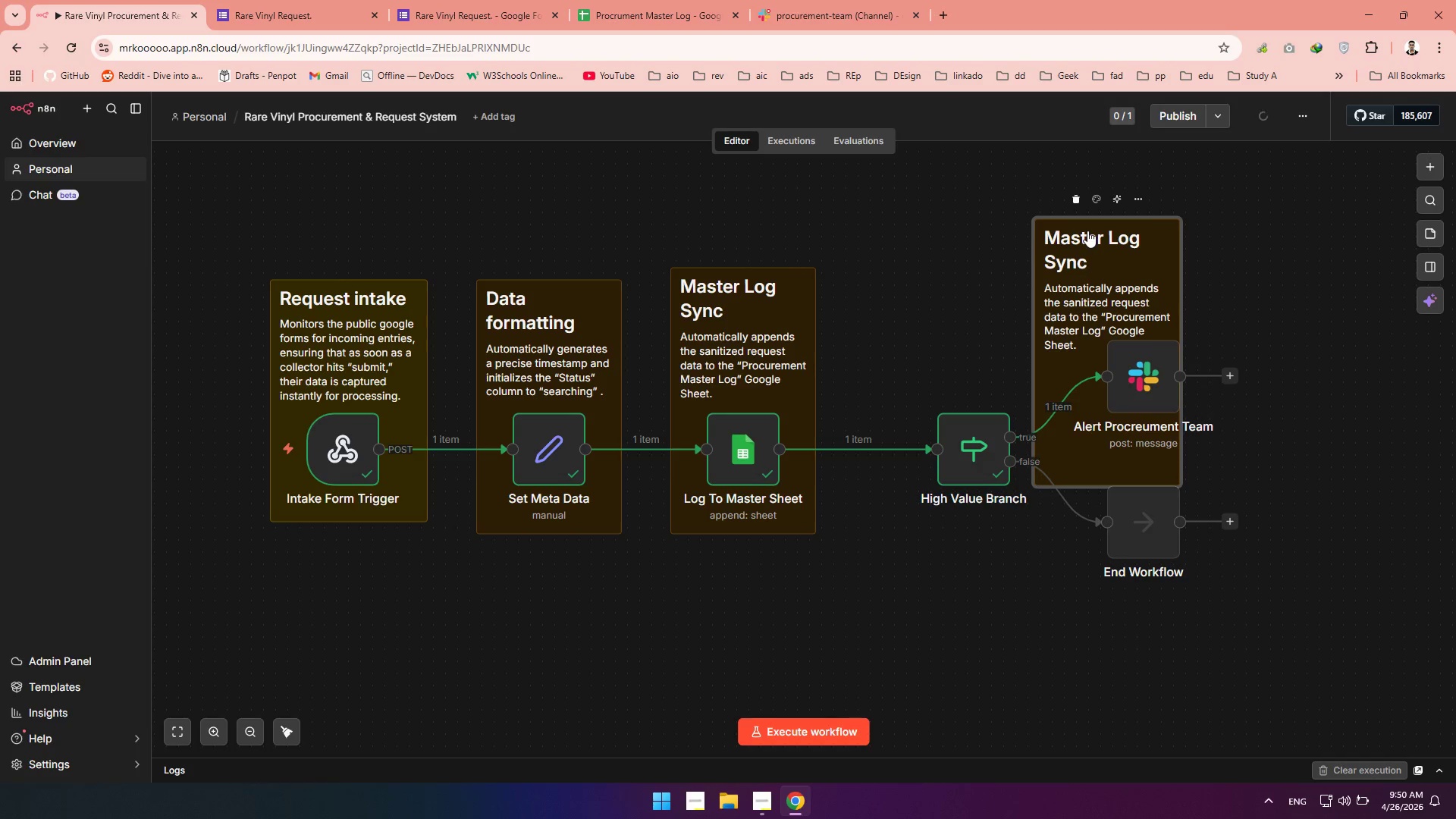 
triple_click([1087, 231])
 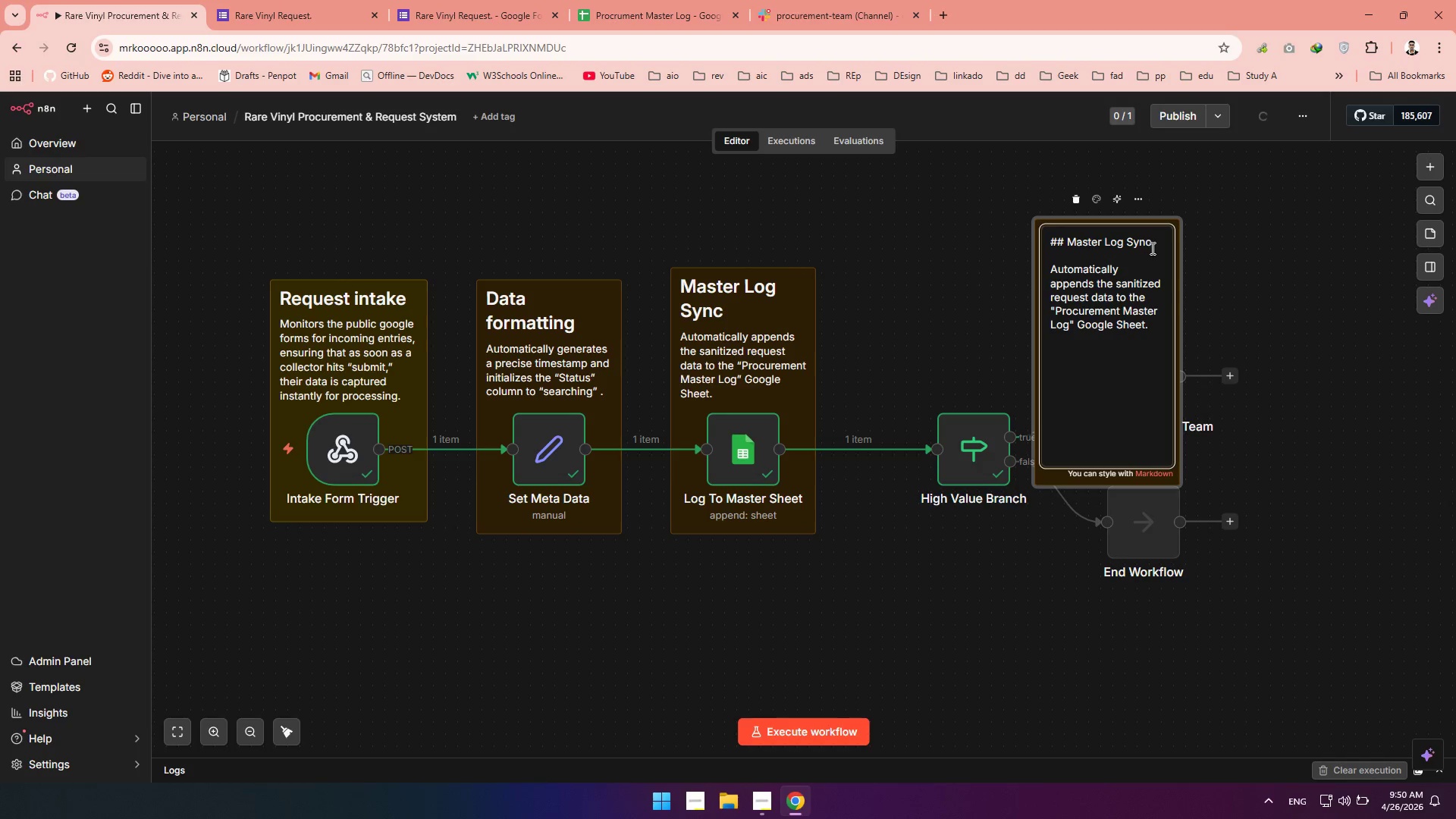 
left_click_drag(start_coordinate=[1156, 246], to_coordinate=[1070, 248])
 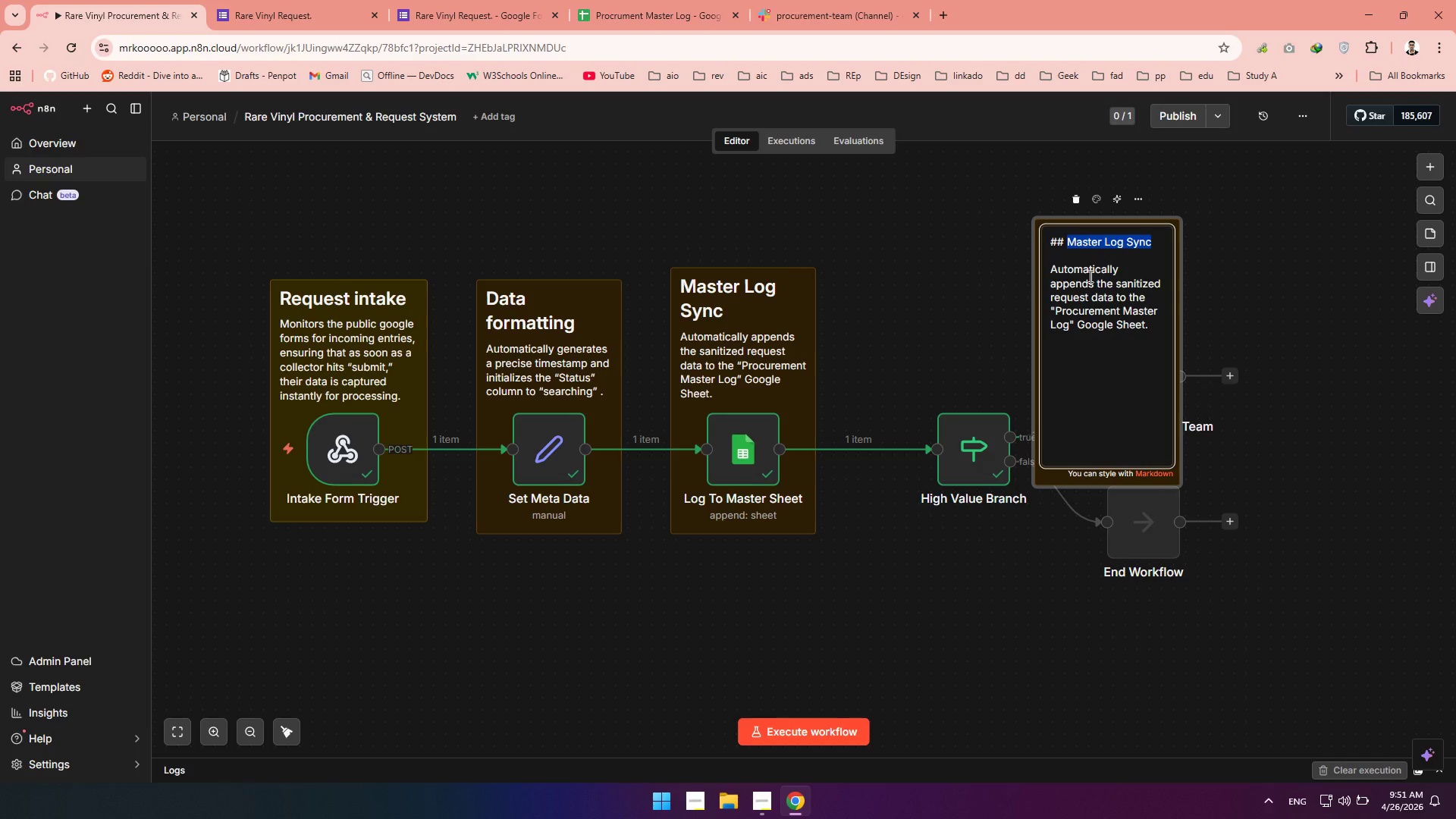 
type(Priority Filter & Procurement Alert)
 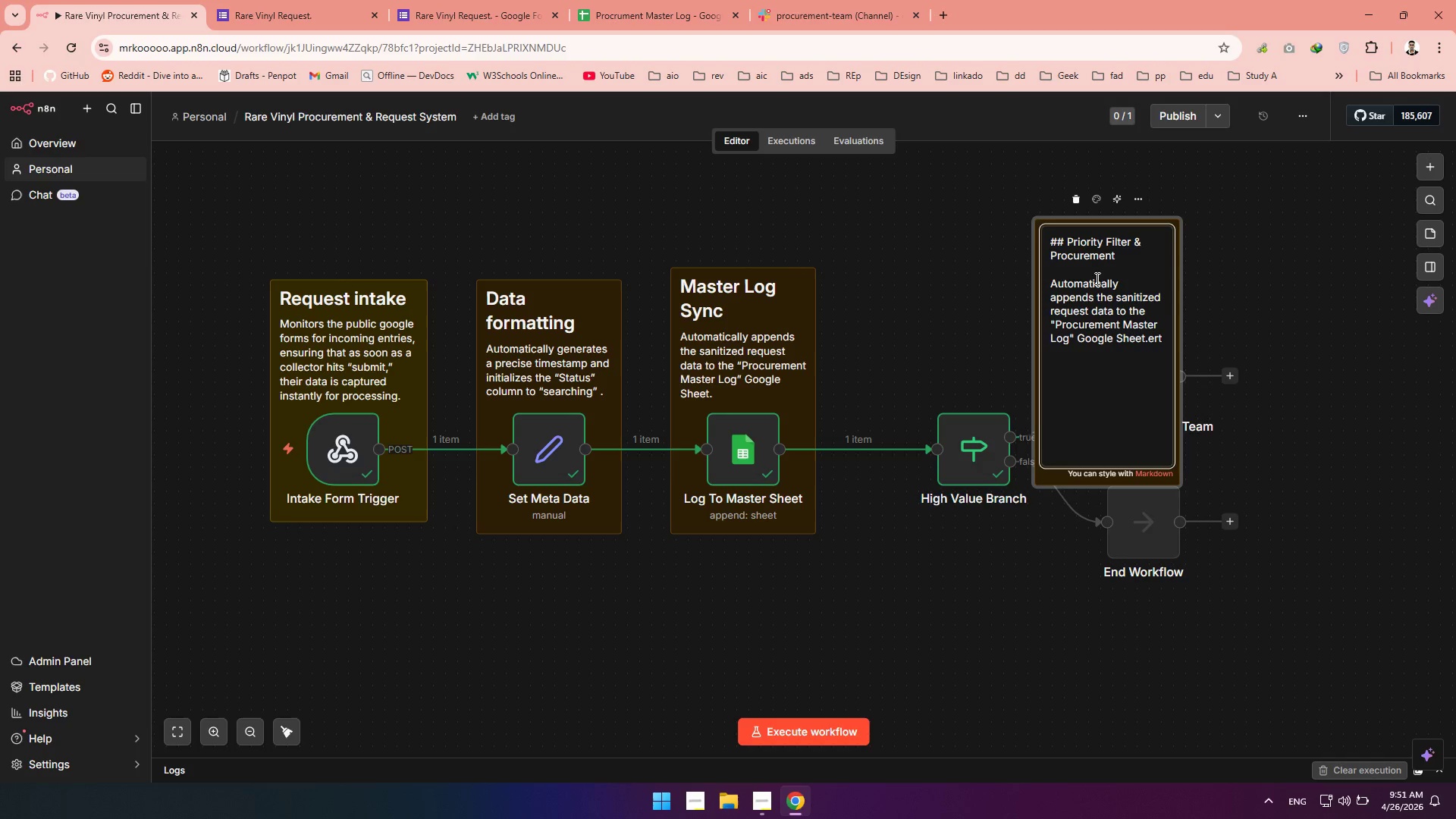 
left_click([1128, 261])
 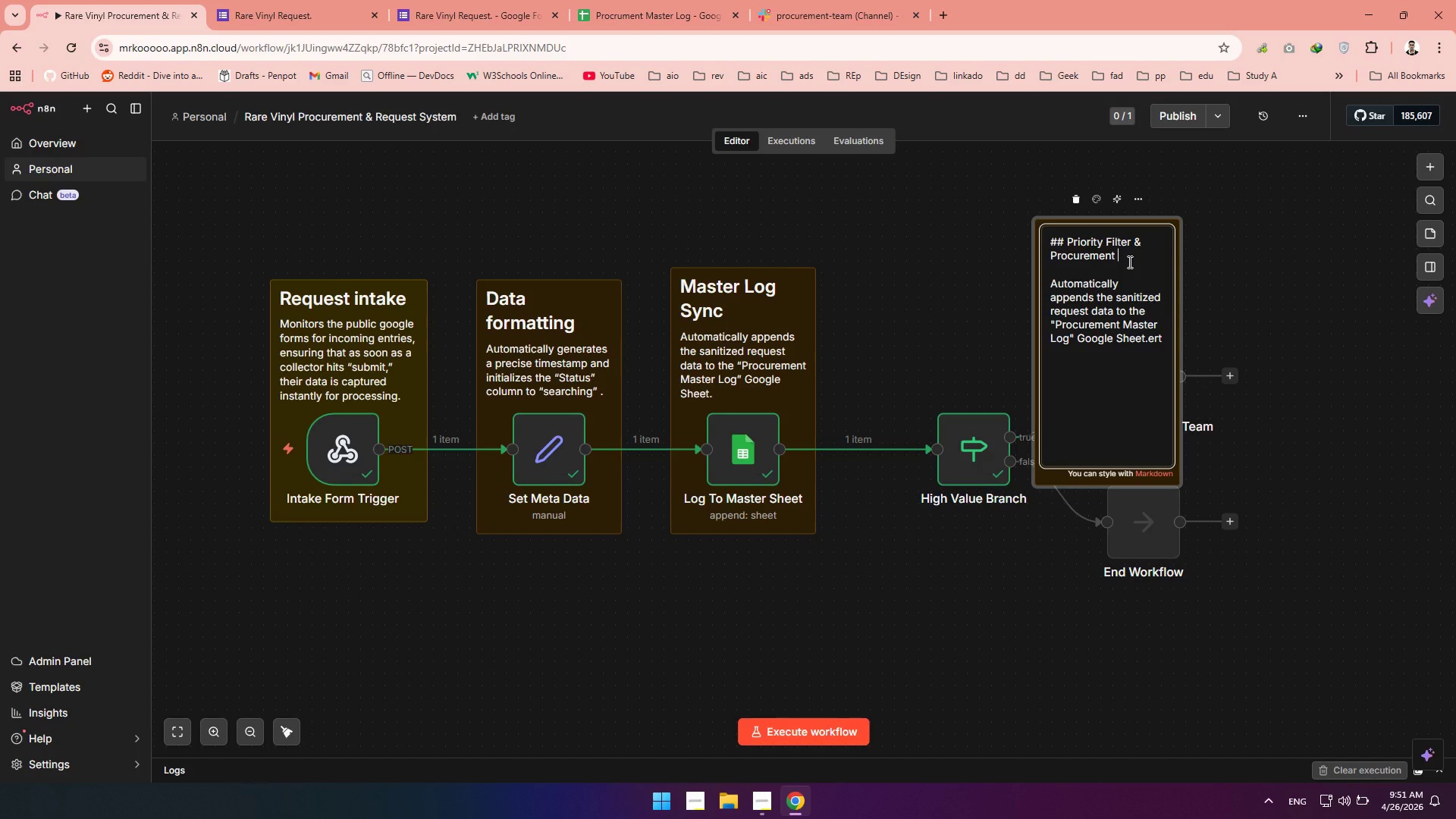 
type(Alert)
 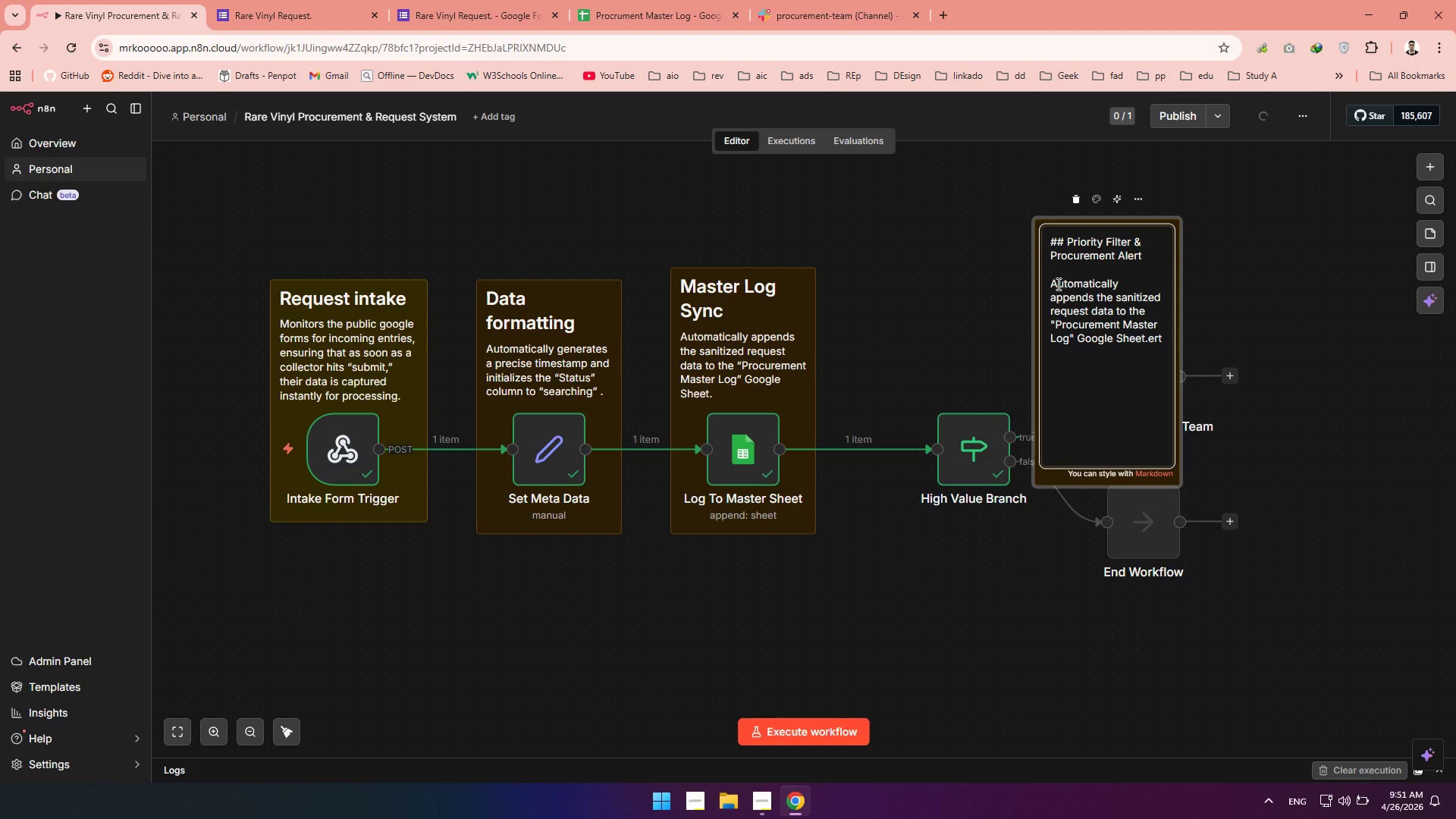 
left_click_drag(start_coordinate=[1046, 285], to_coordinate=[1175, 369])
 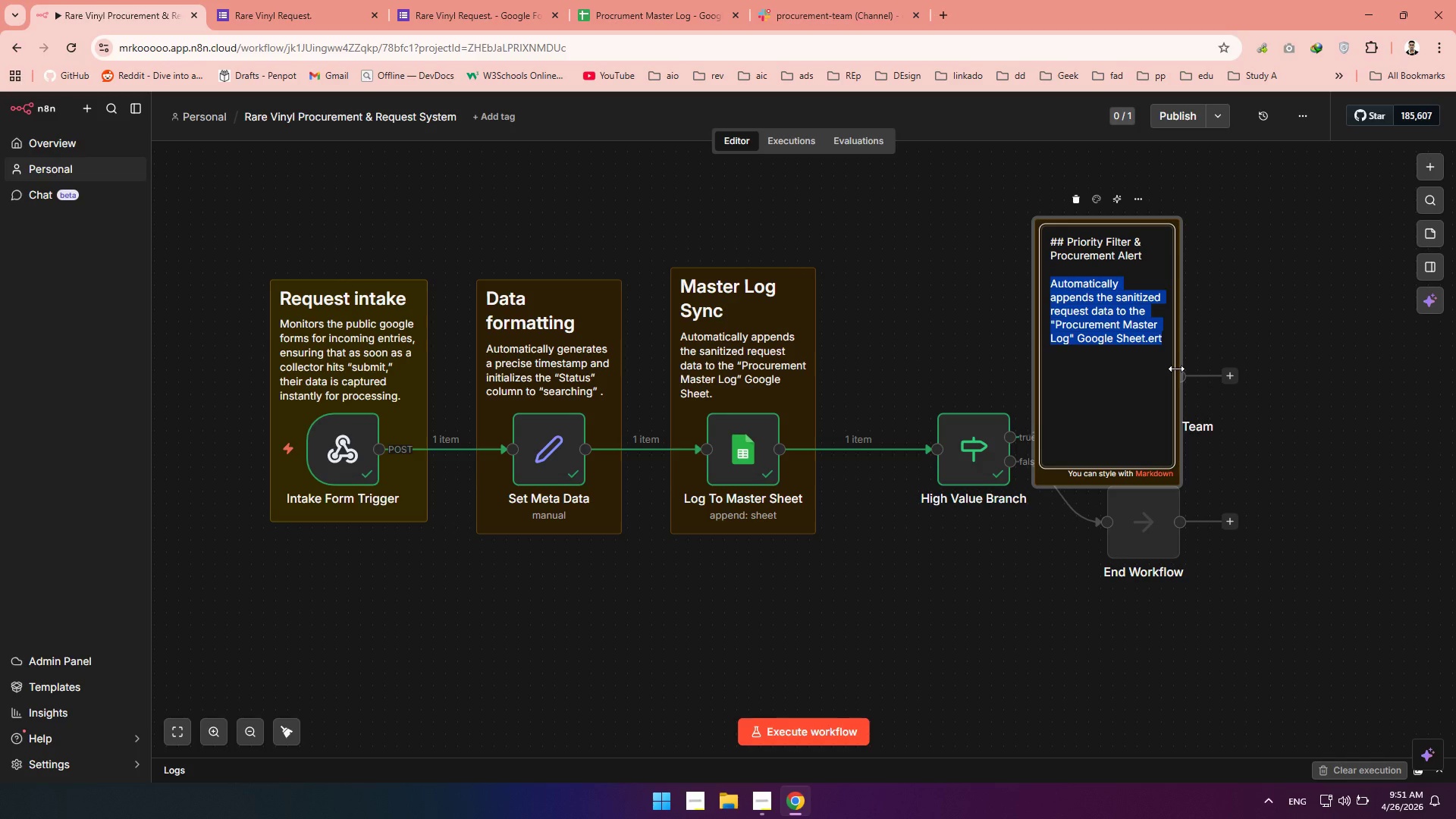 
key(Backspace)
 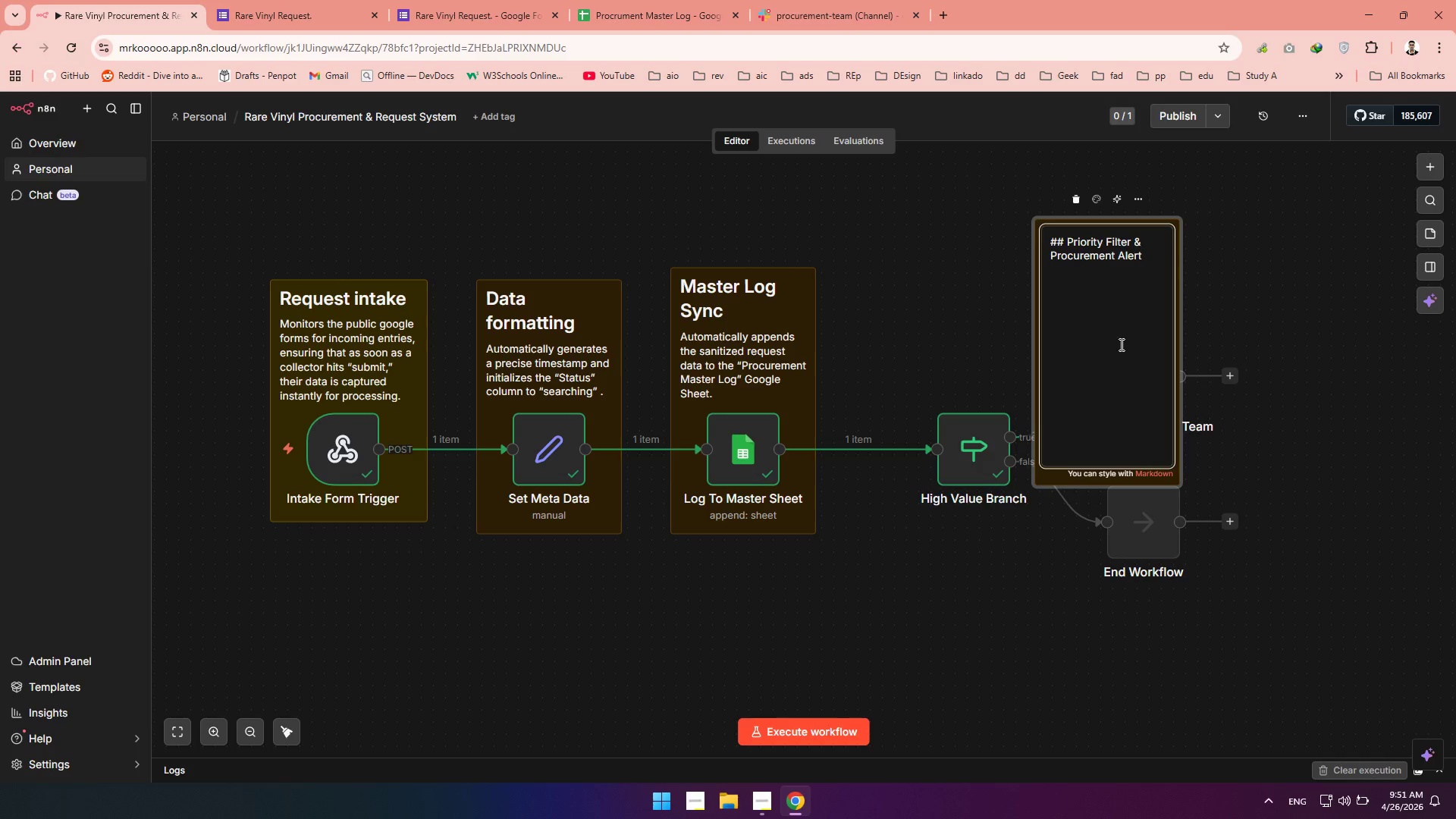 
wait(27.09)
 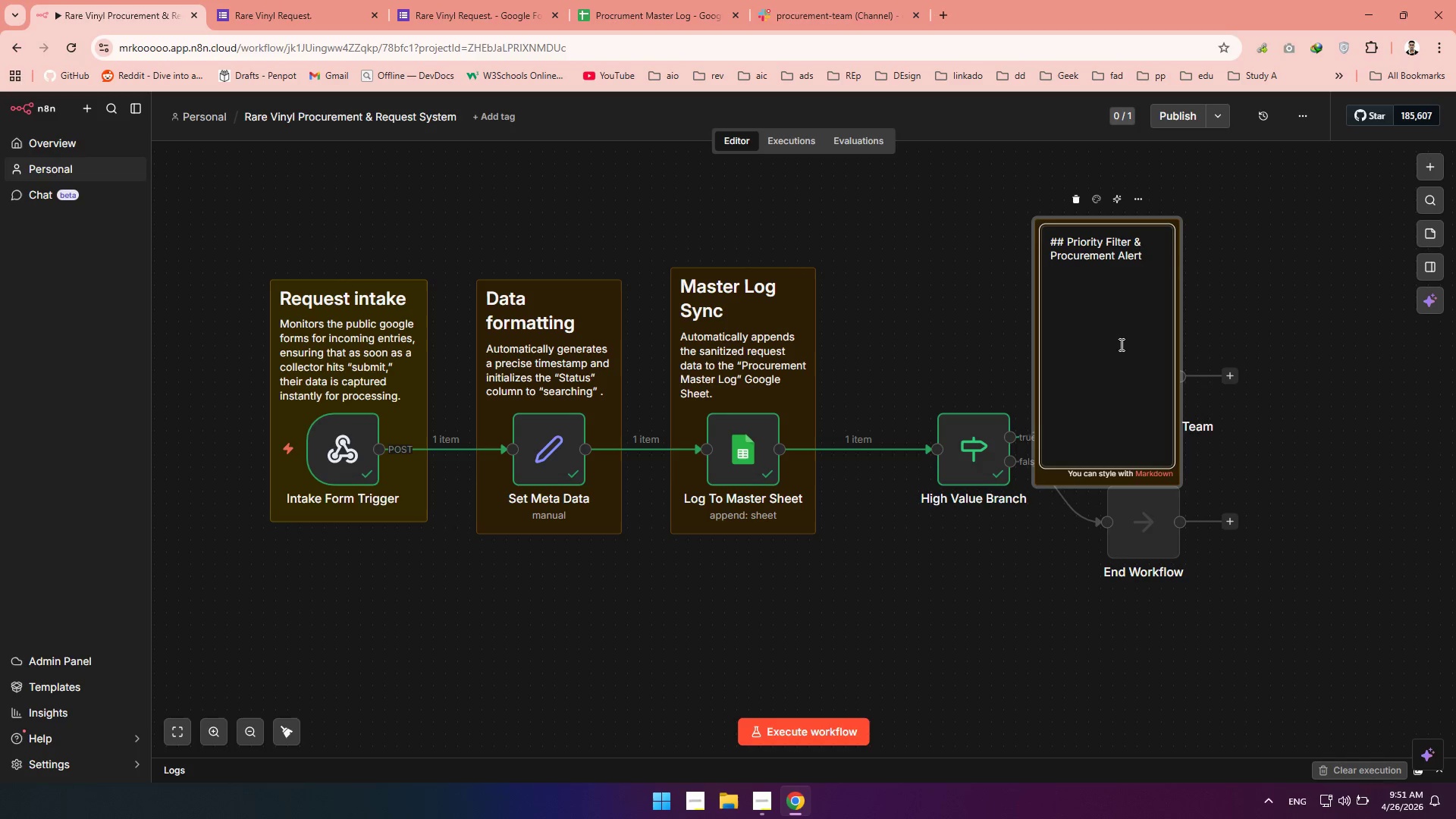 
type(Evaluates the Max Budget field:)
key(Backspace)
type( if request are aove 150)
key(Backspace)
key(Backspace)
key(Backspace)
key(Backspace)
key(Backspace)
key(Backspace)
type( if requests are above 1)
key(Backspace)
type($150 )
key(Backspace)
 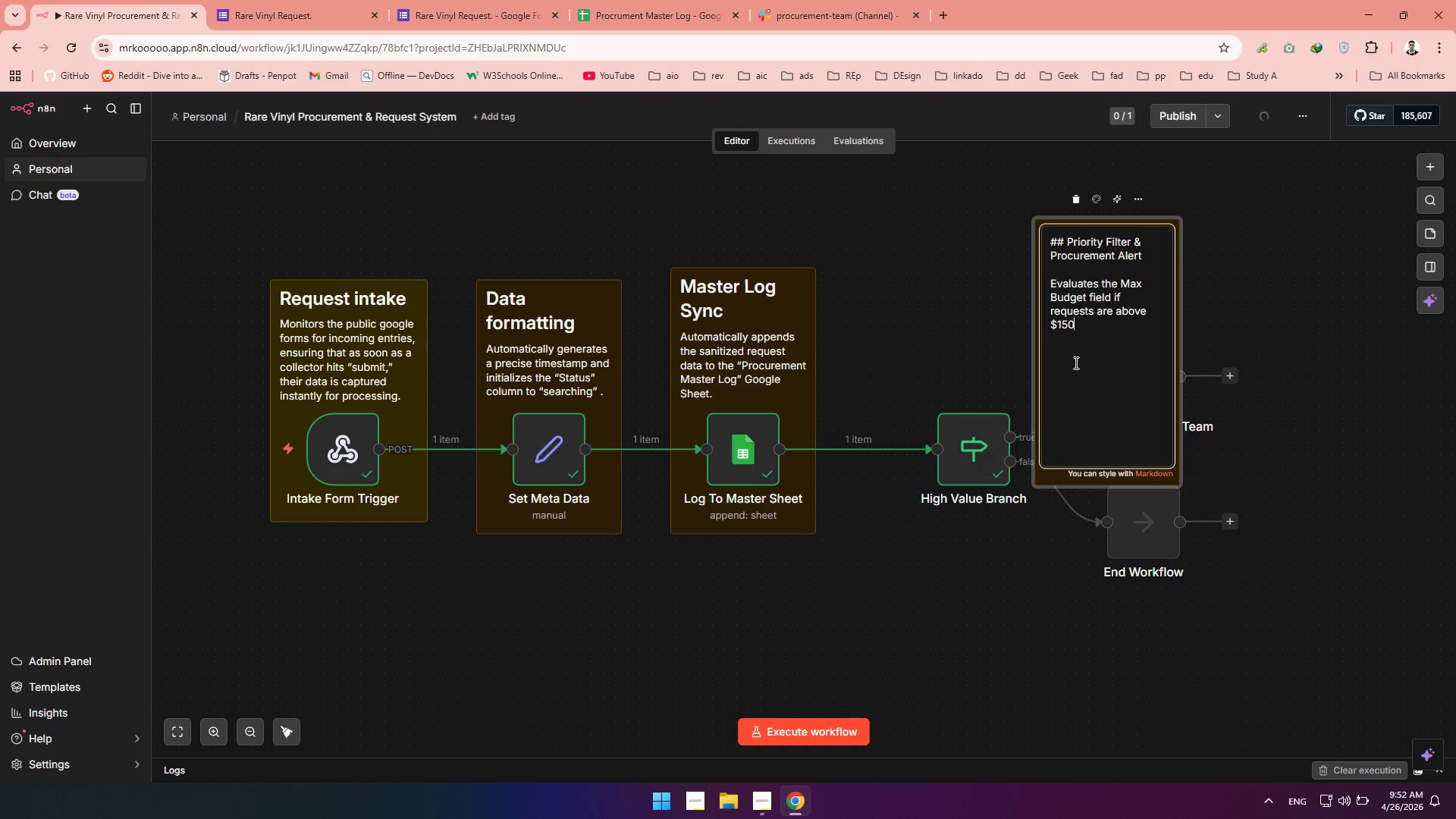 